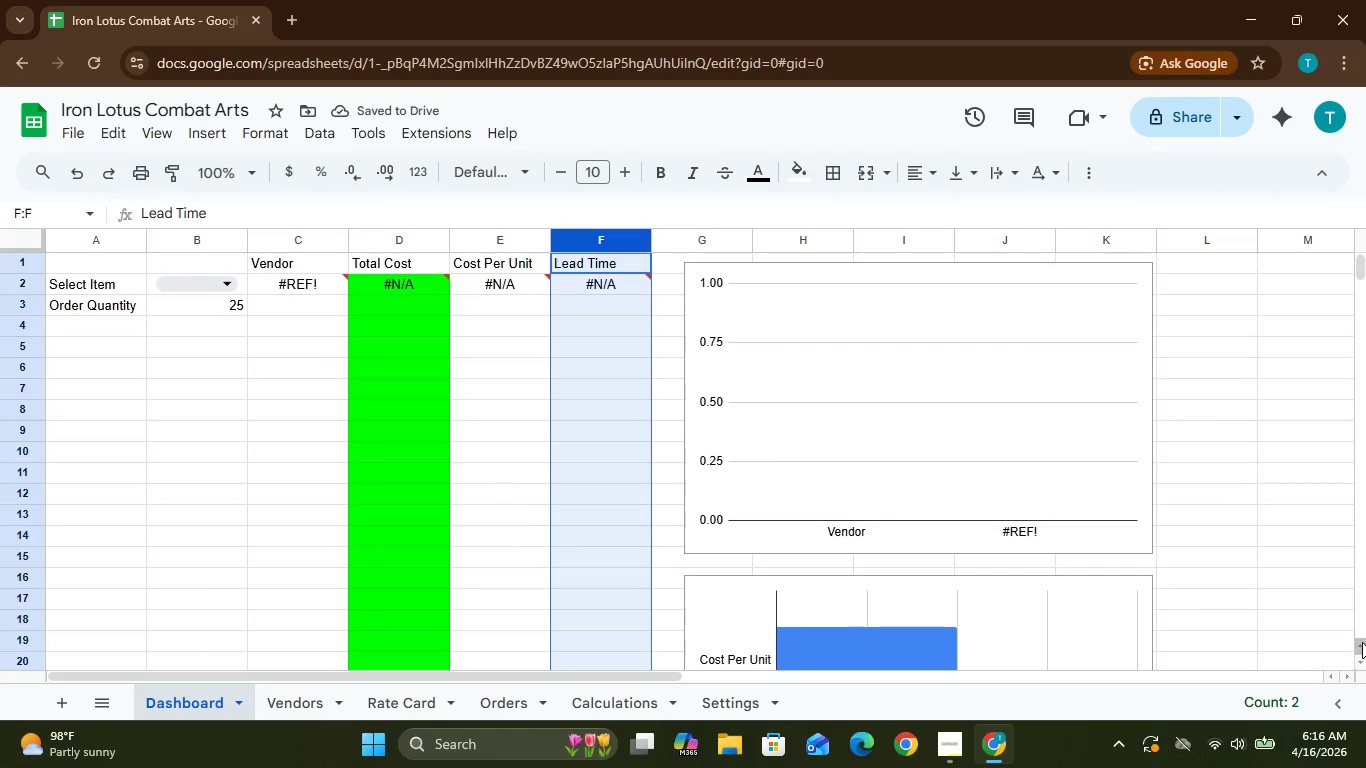 
triple_click([1362, 642])
 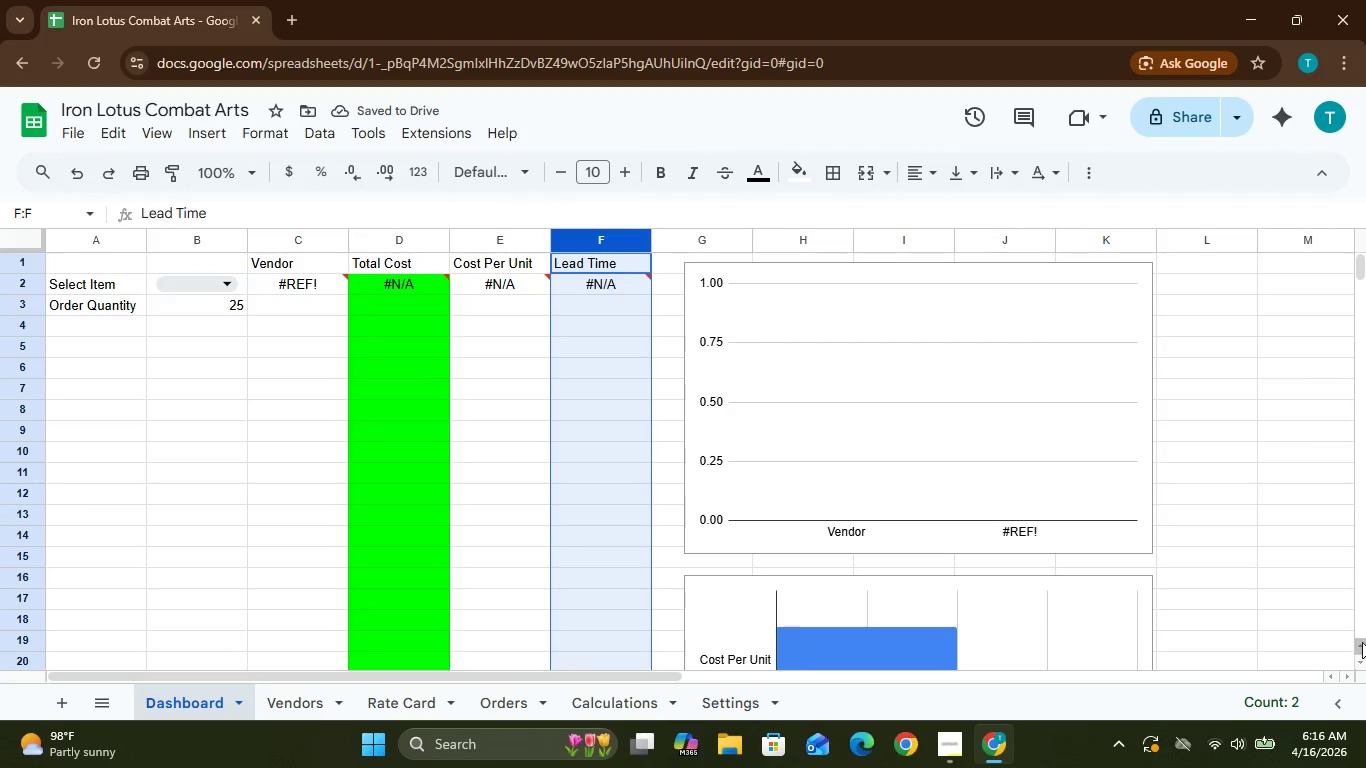 
triple_click([1362, 642])
 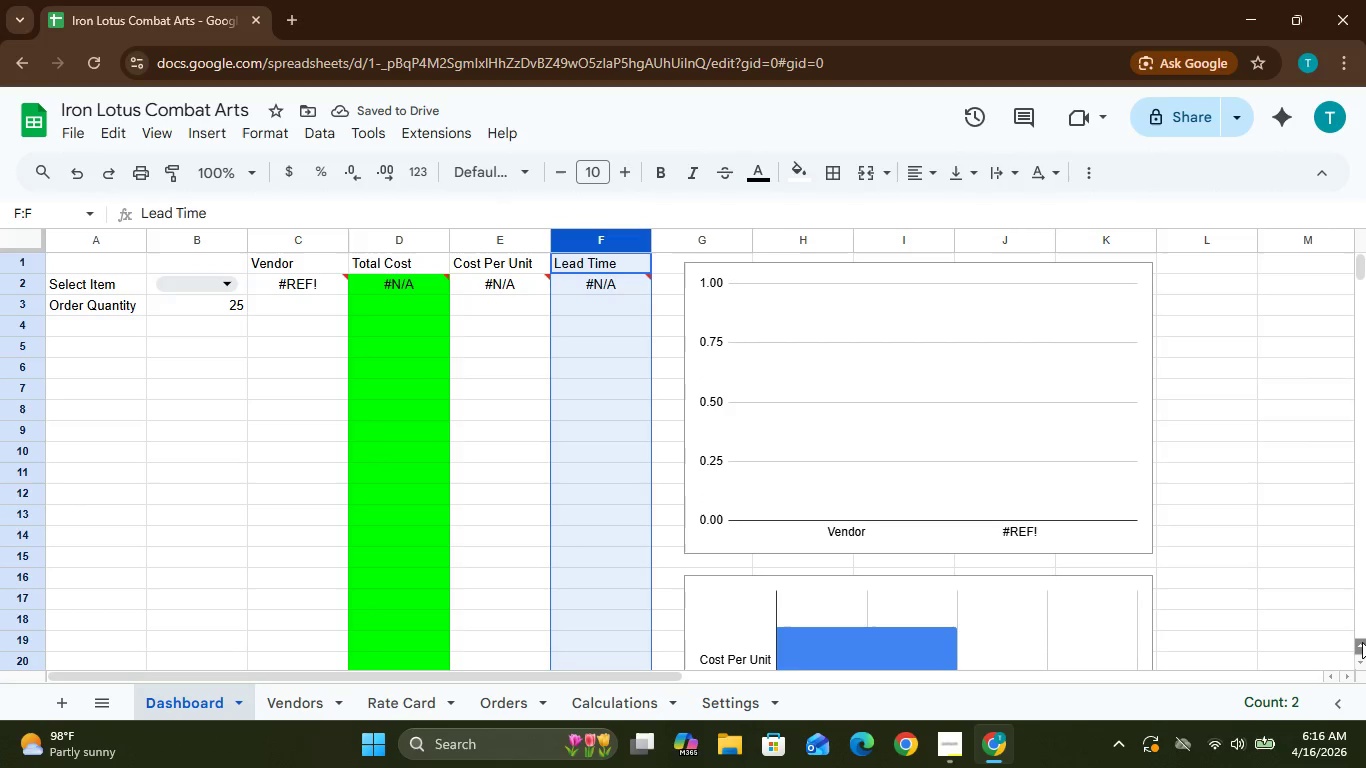 
triple_click([1362, 642])
 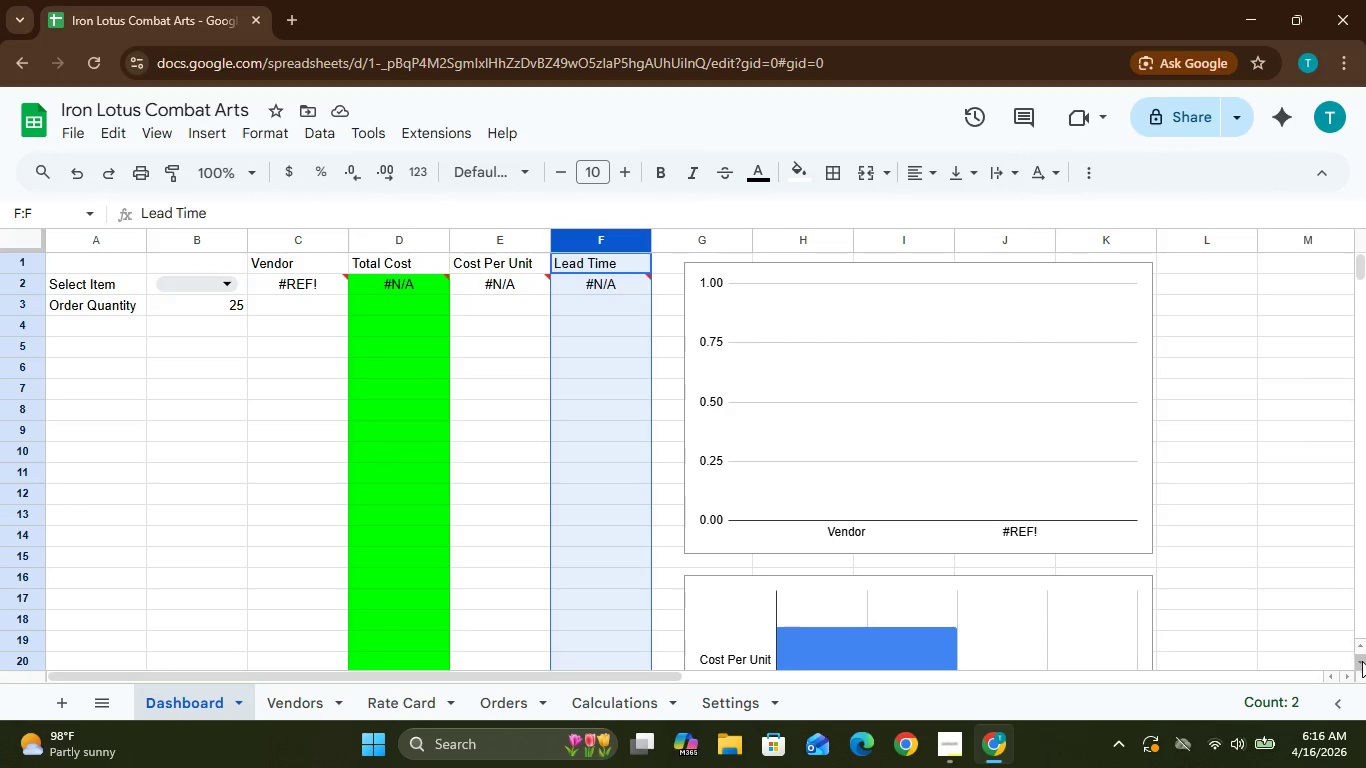 
double_click([1362, 663])
 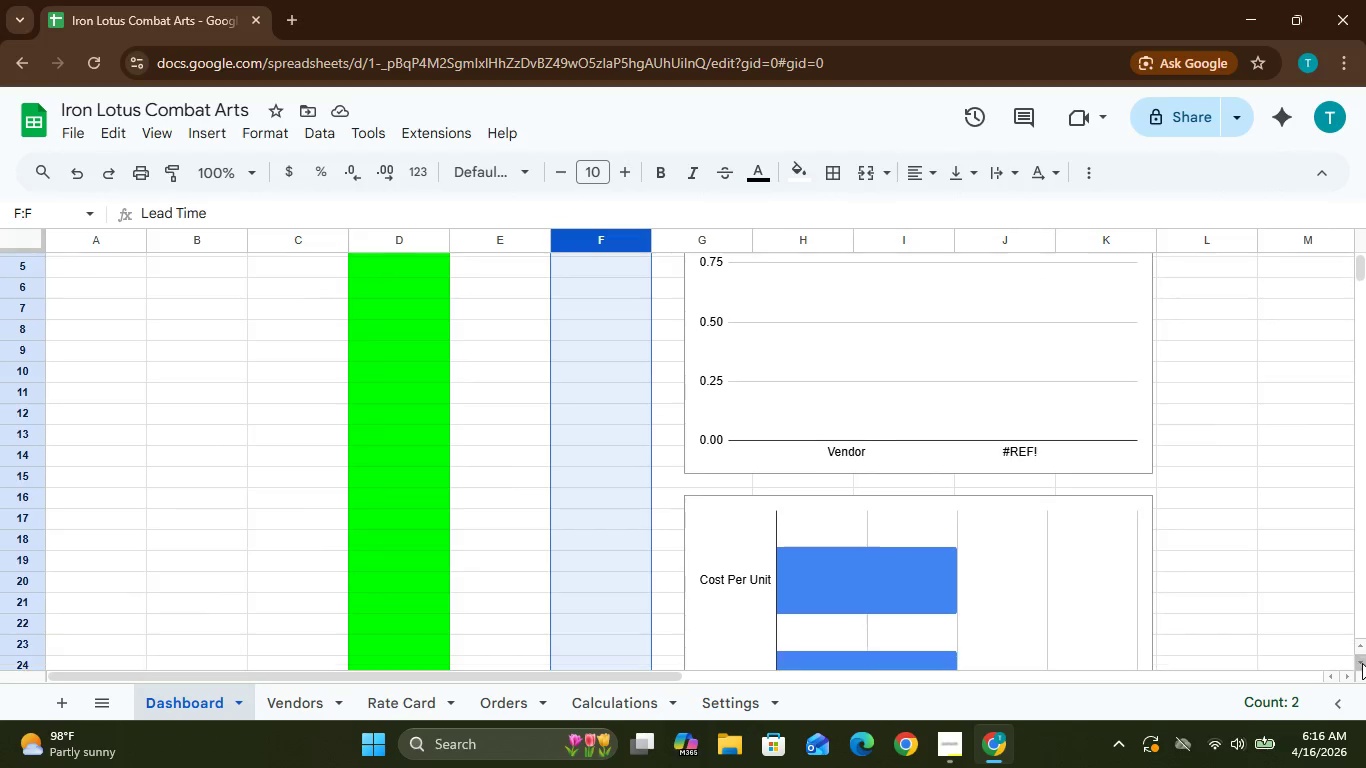 
triple_click([1362, 663])
 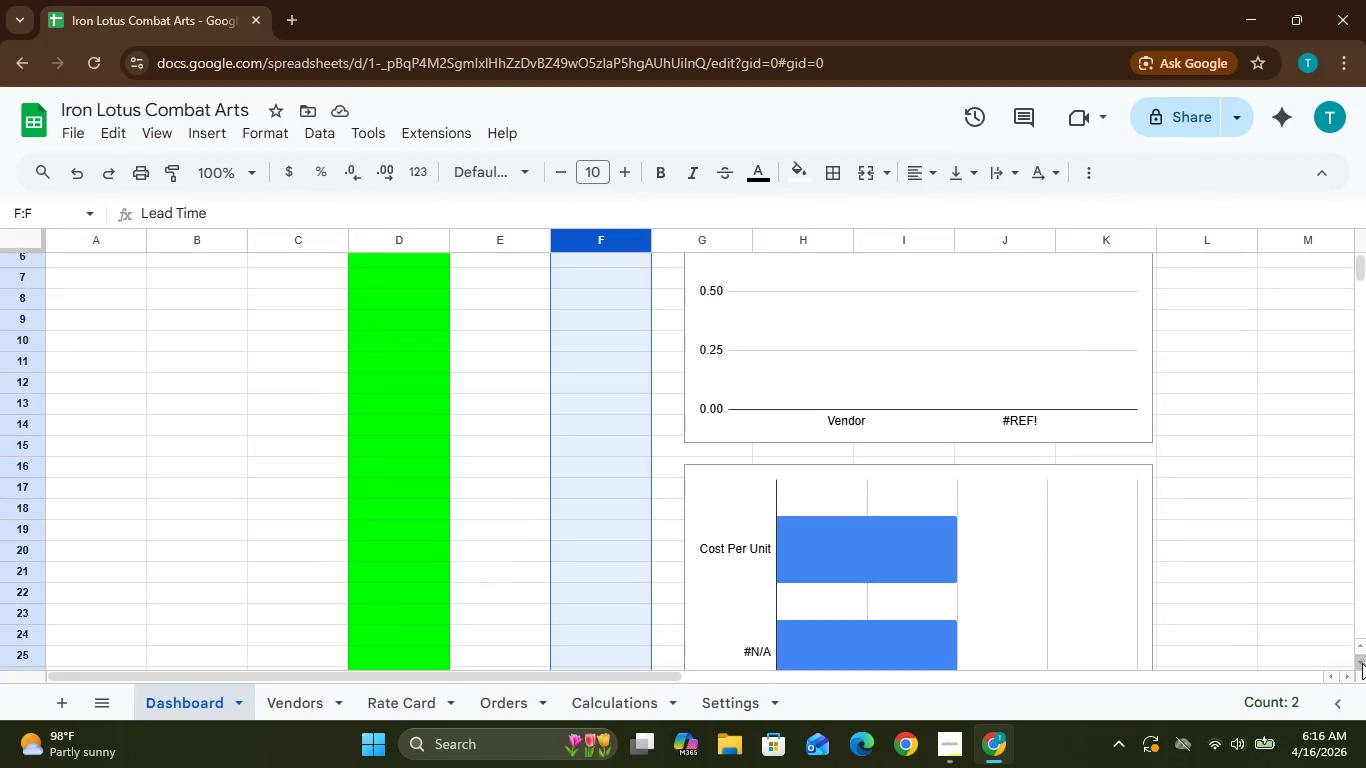 
triple_click([1362, 663])
 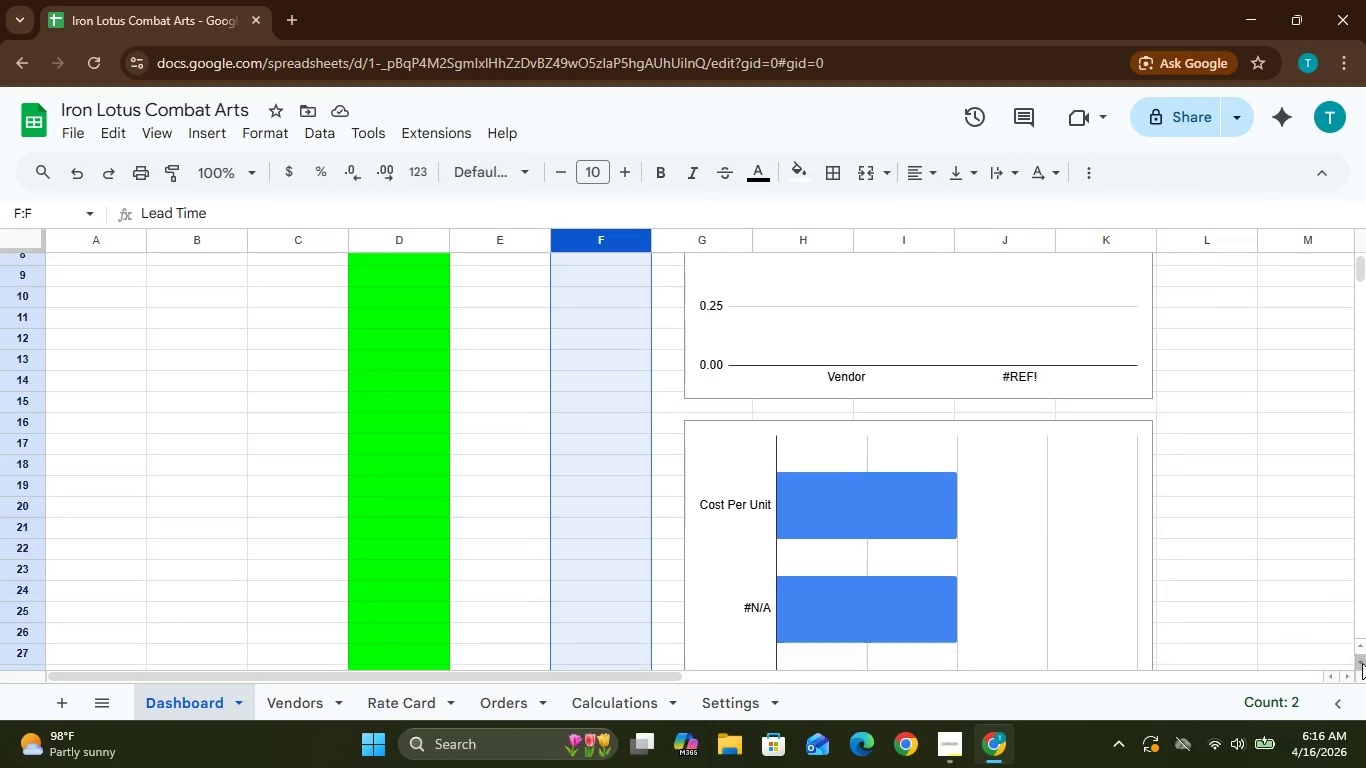 
triple_click([1362, 663])
 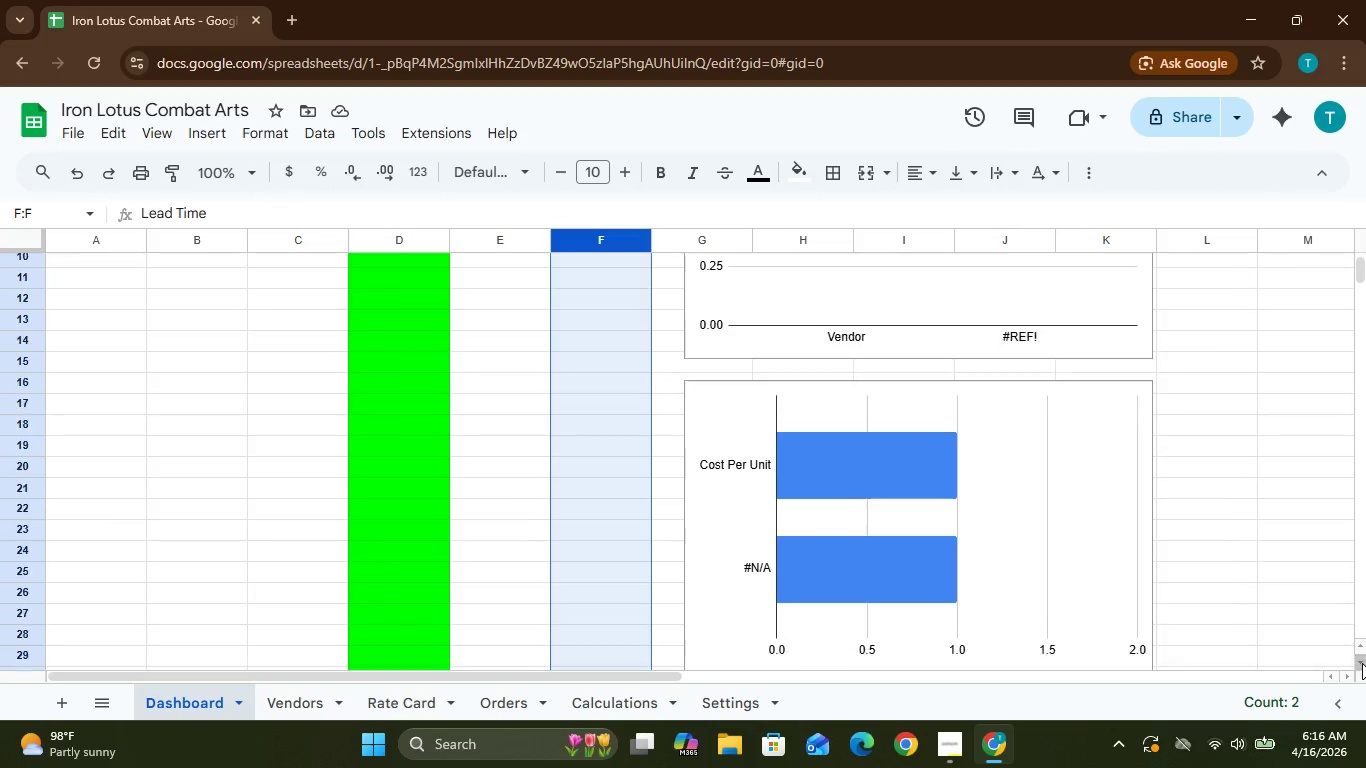 
triple_click([1362, 663])
 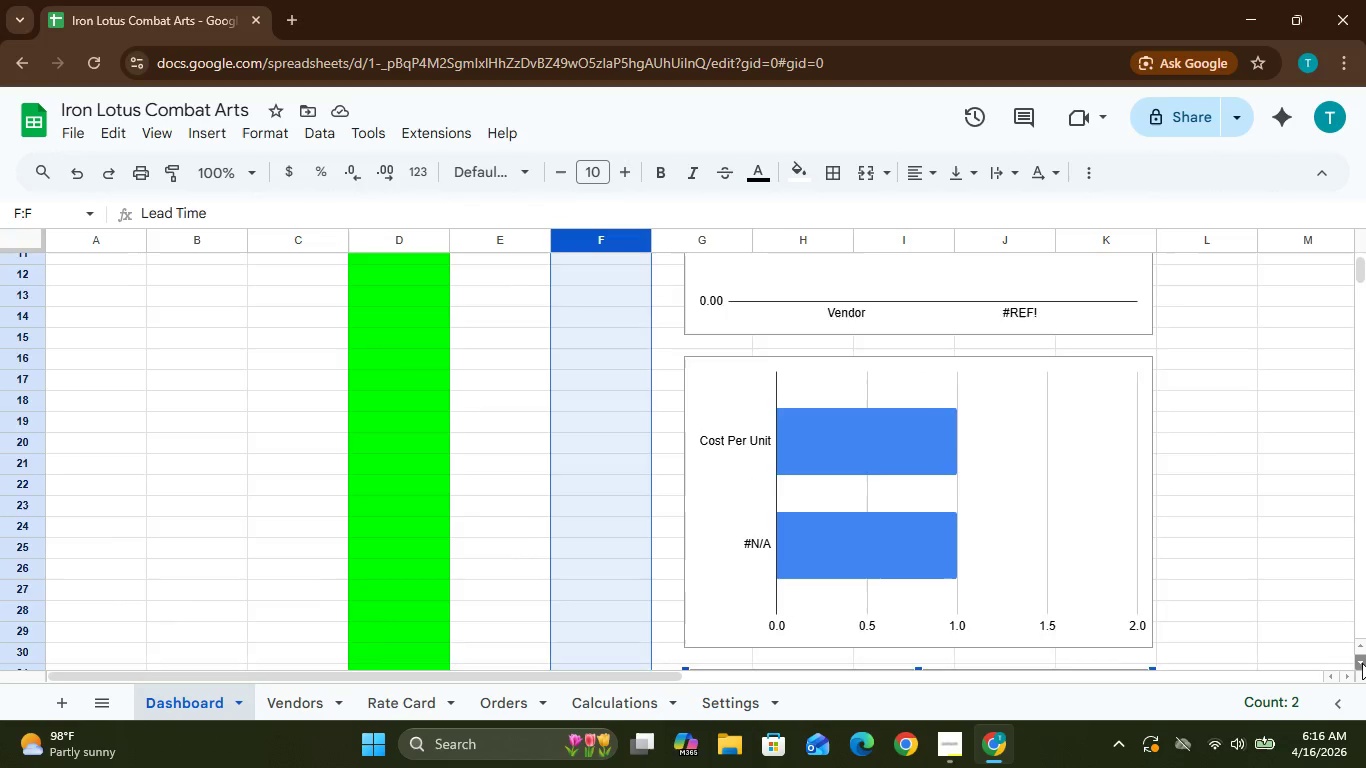 
triple_click([1362, 663])
 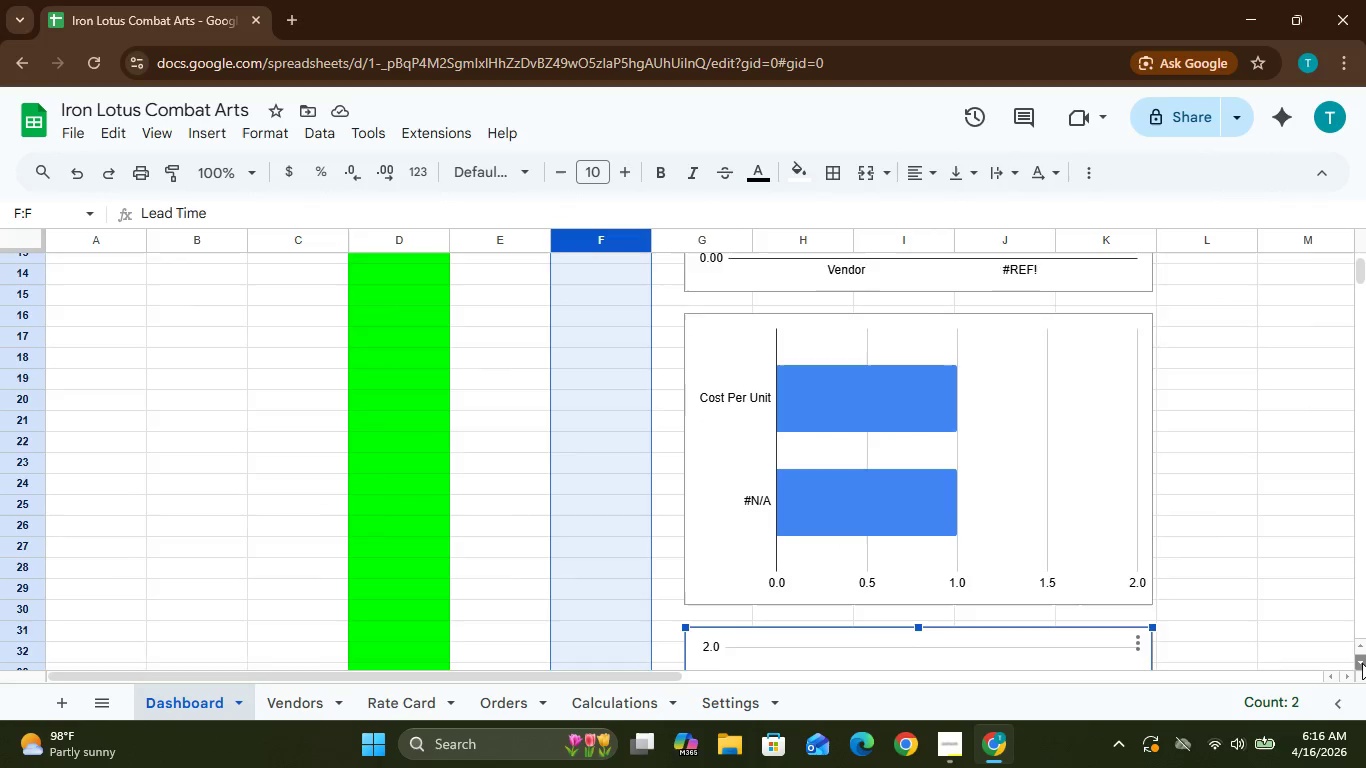 
triple_click([1362, 663])
 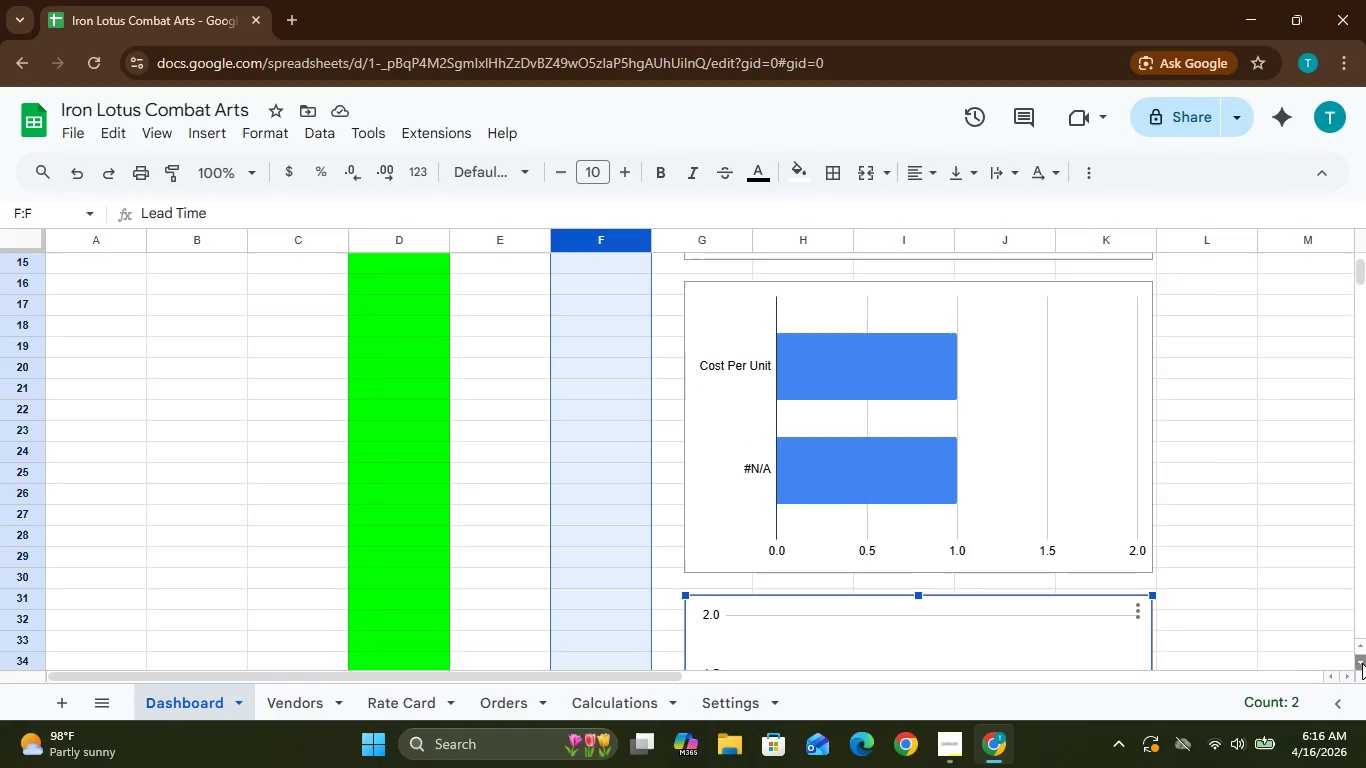 
triple_click([1362, 663])
 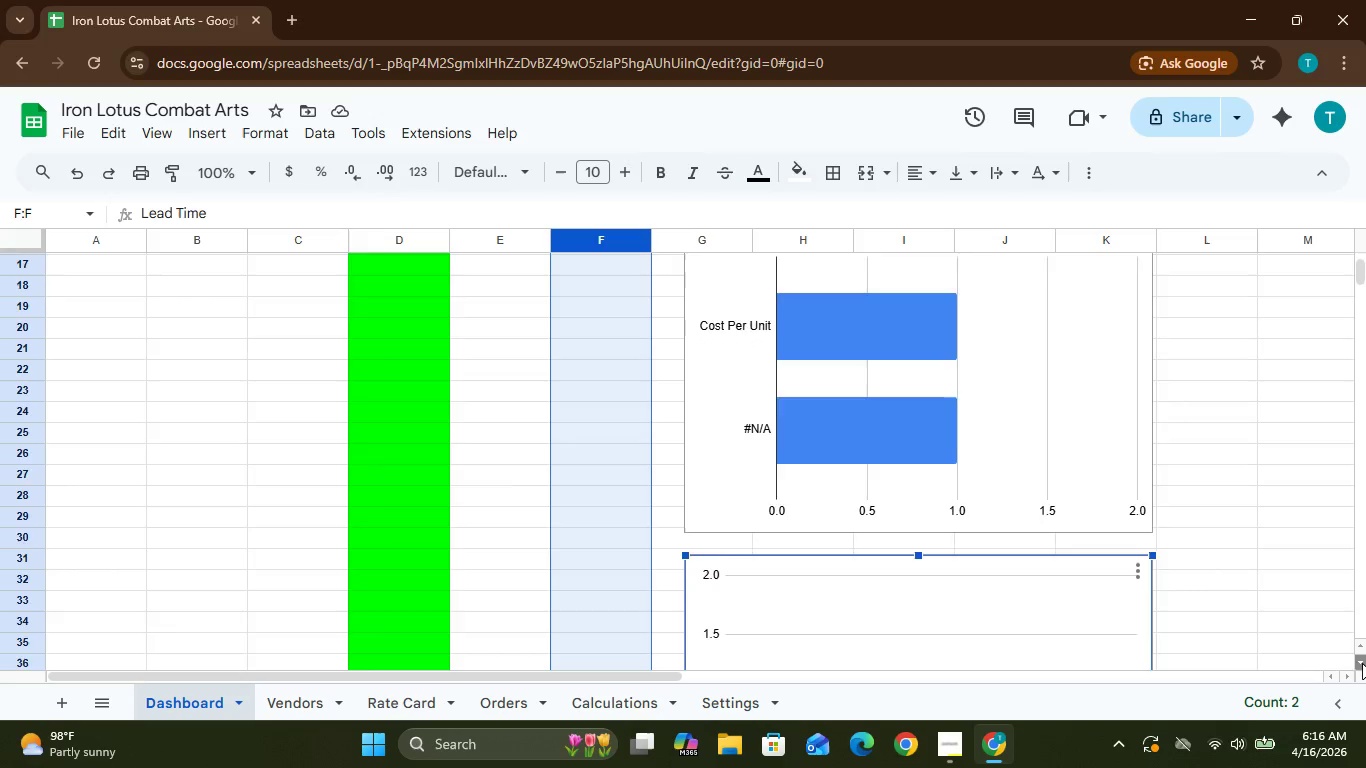 
triple_click([1362, 663])
 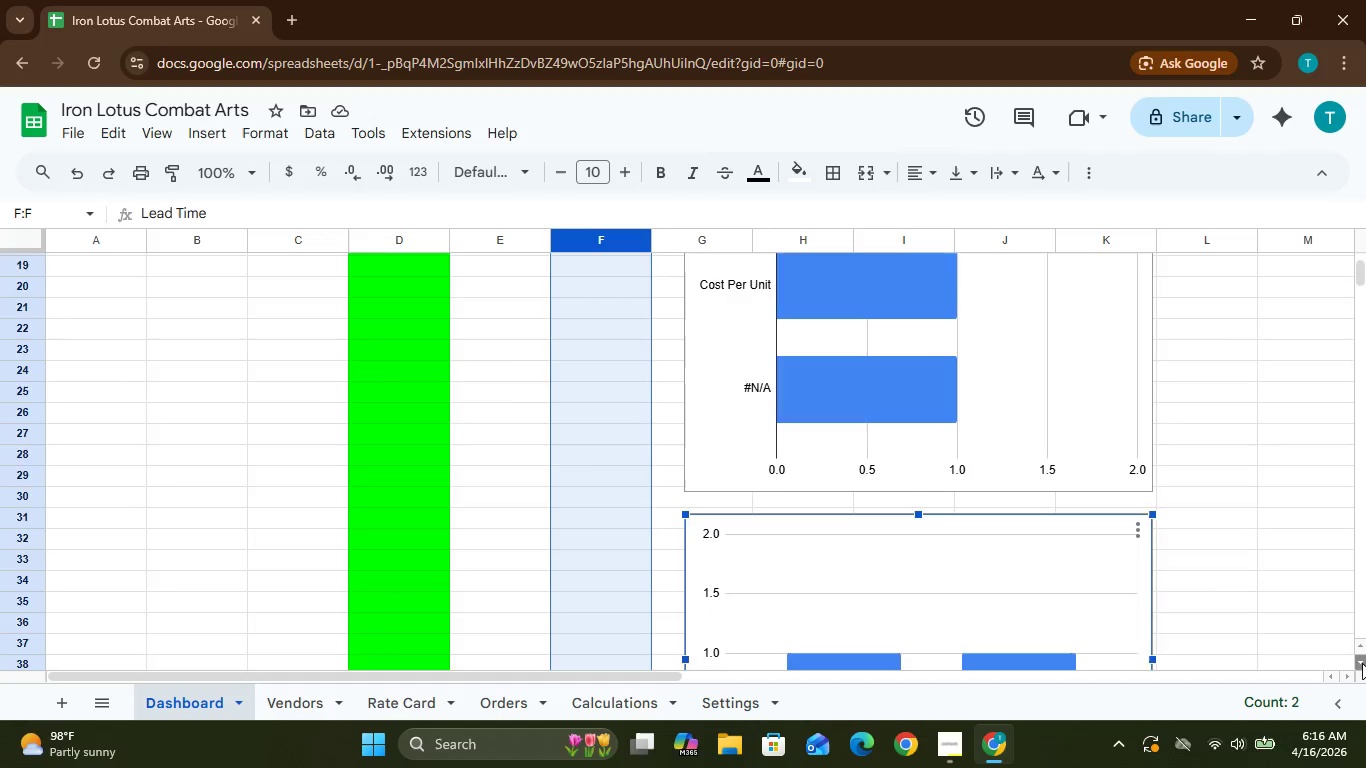 
triple_click([1362, 663])
 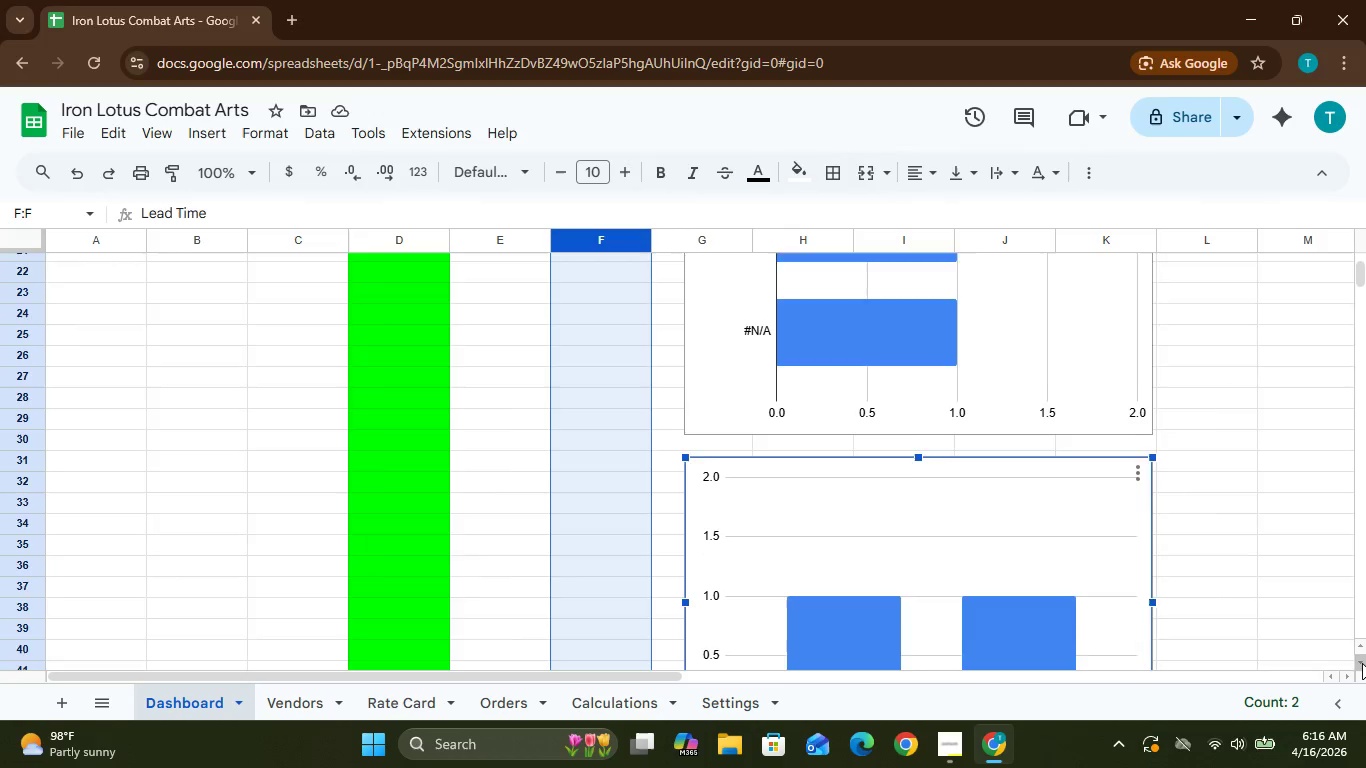 
triple_click([1362, 663])
 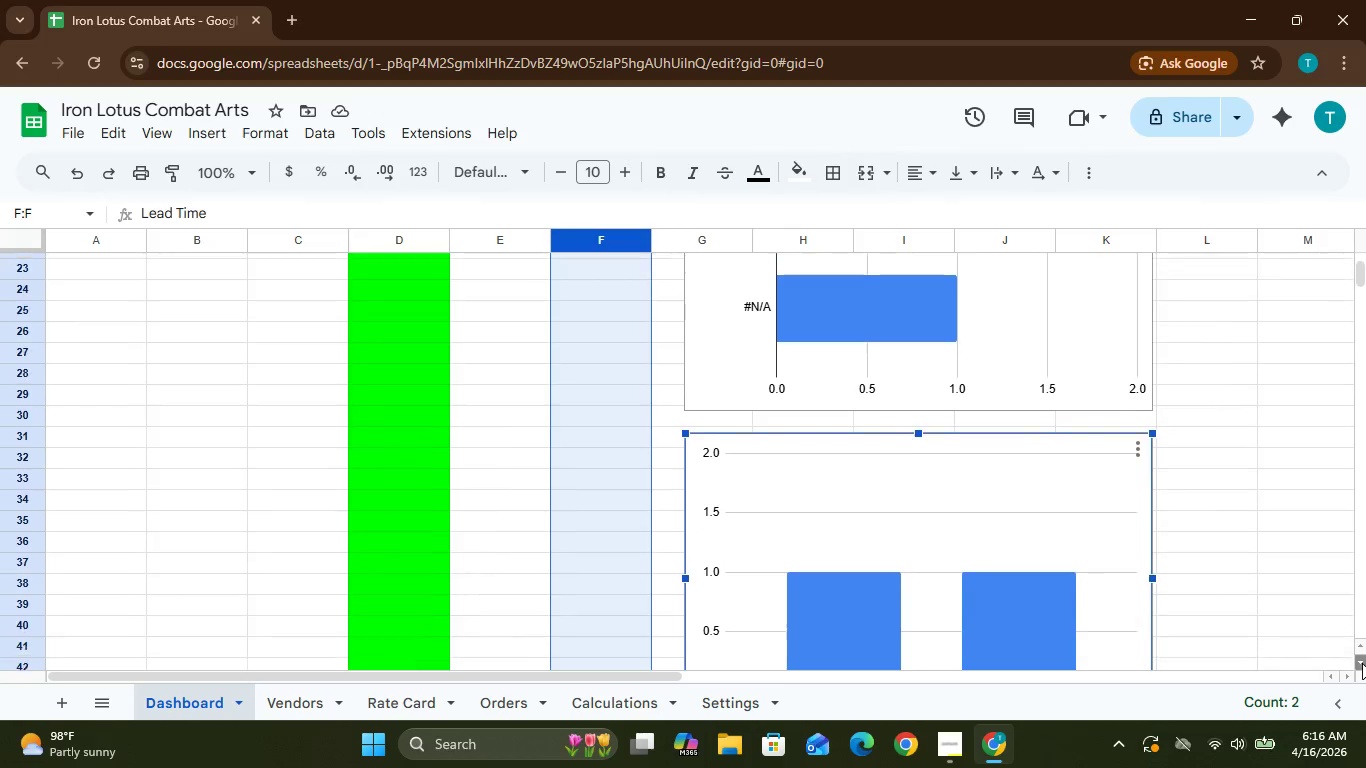 
triple_click([1362, 663])
 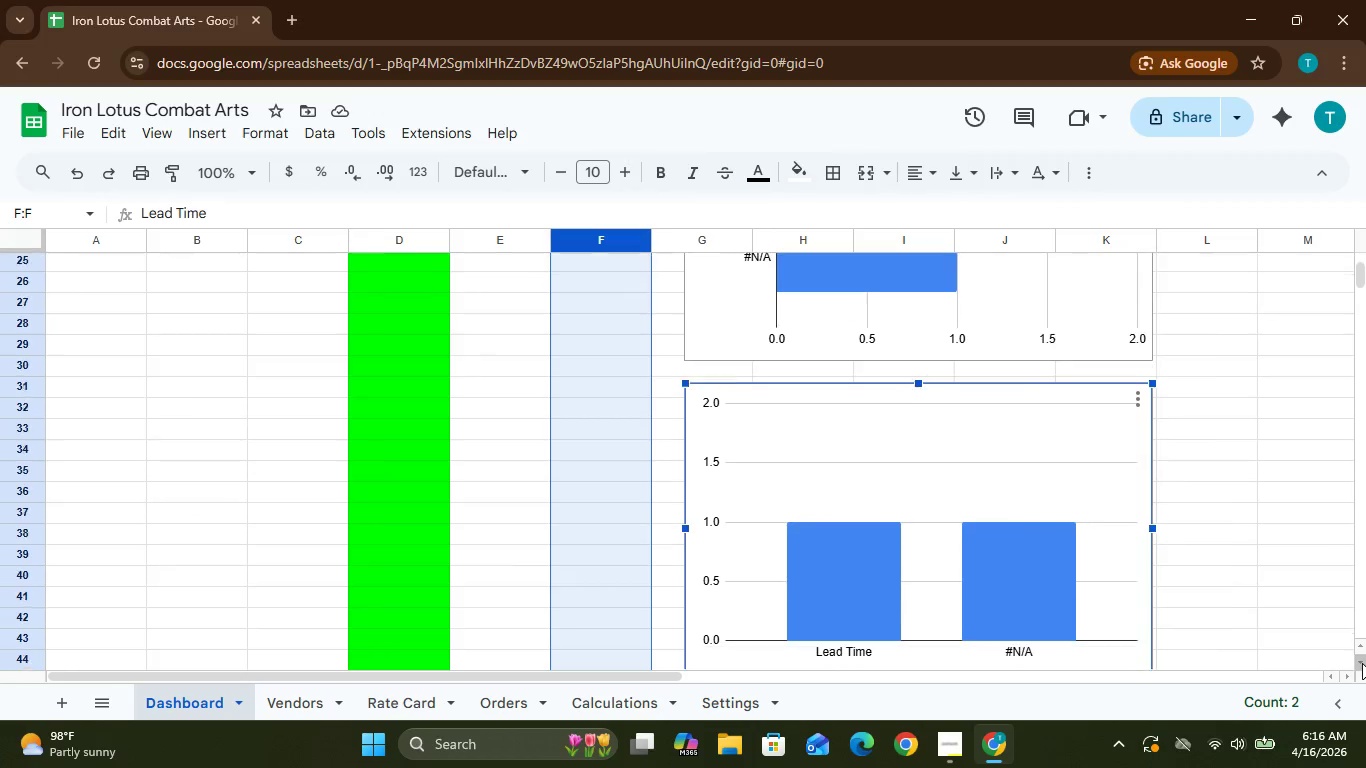 
triple_click([1362, 663])
 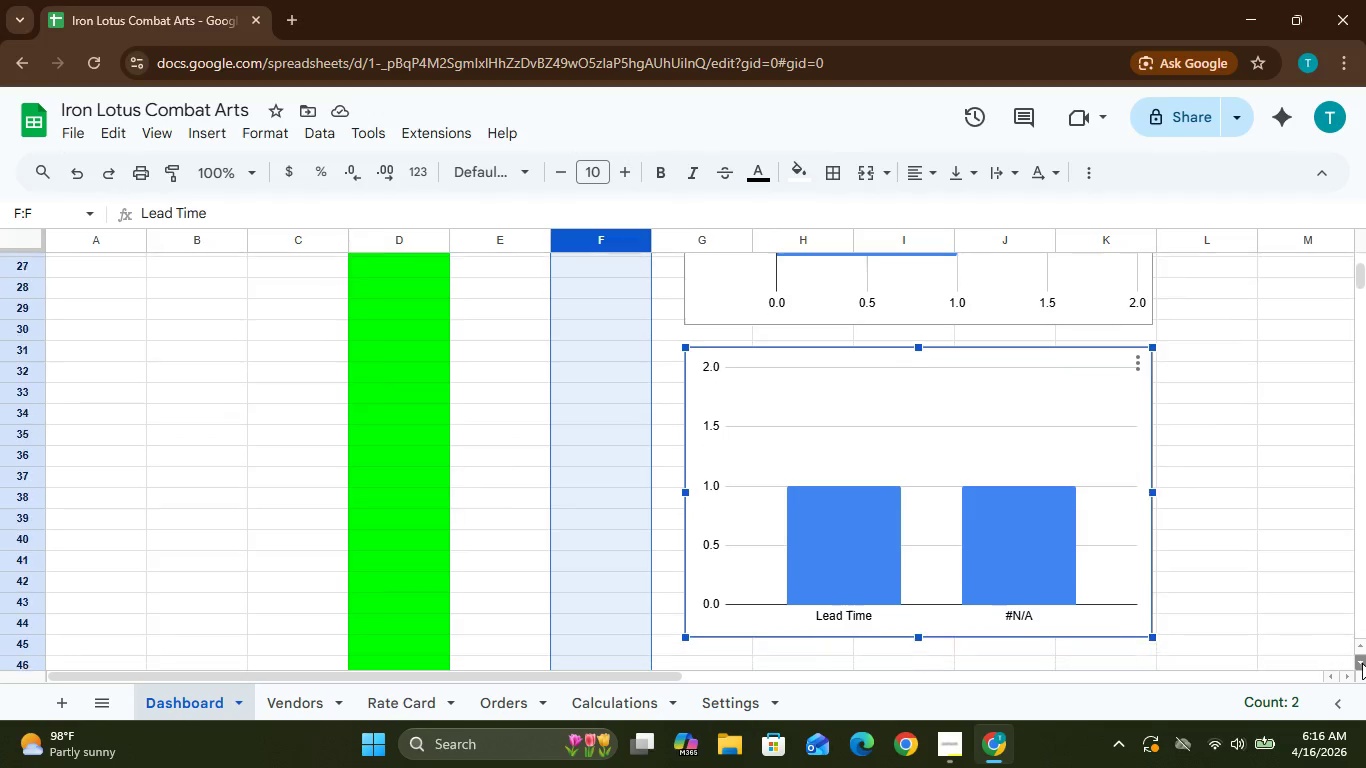 
triple_click([1362, 663])
 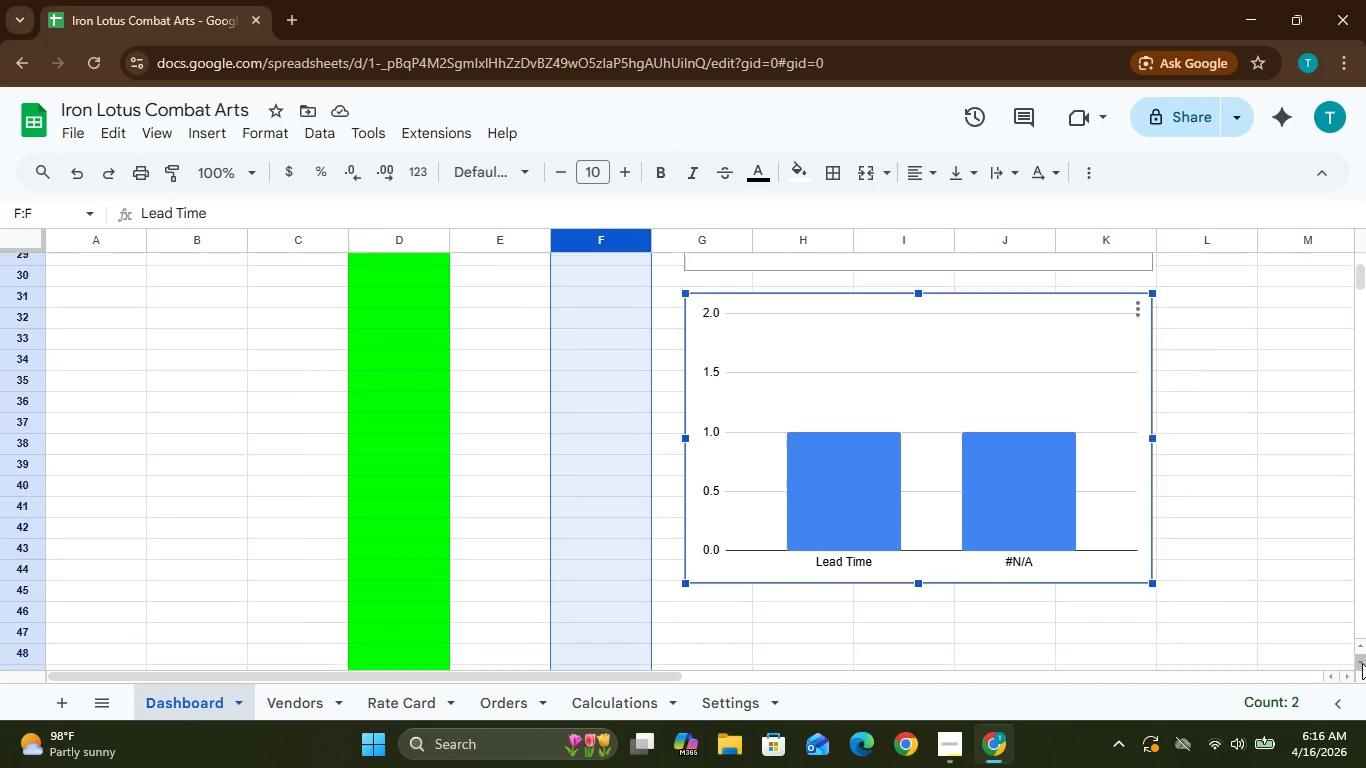 
triple_click([1362, 663])
 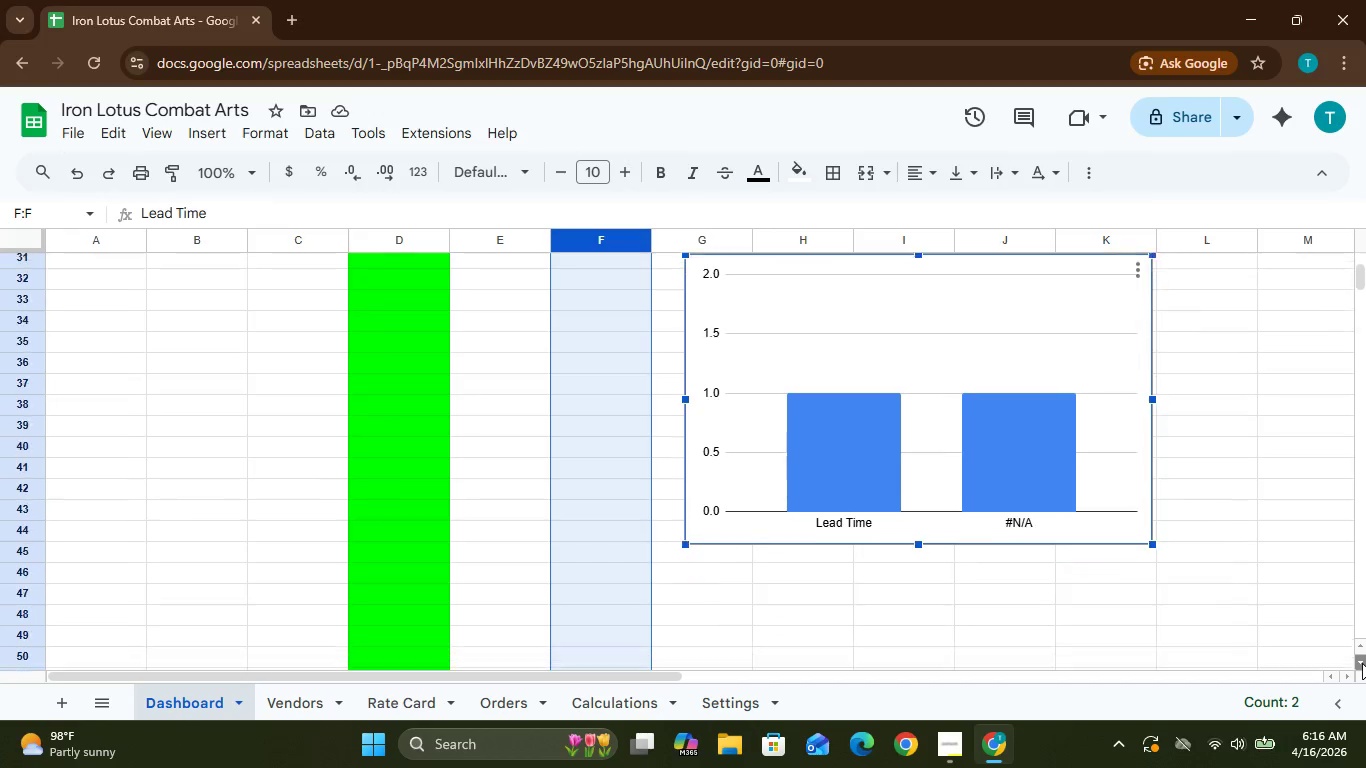 
triple_click([1362, 663])
 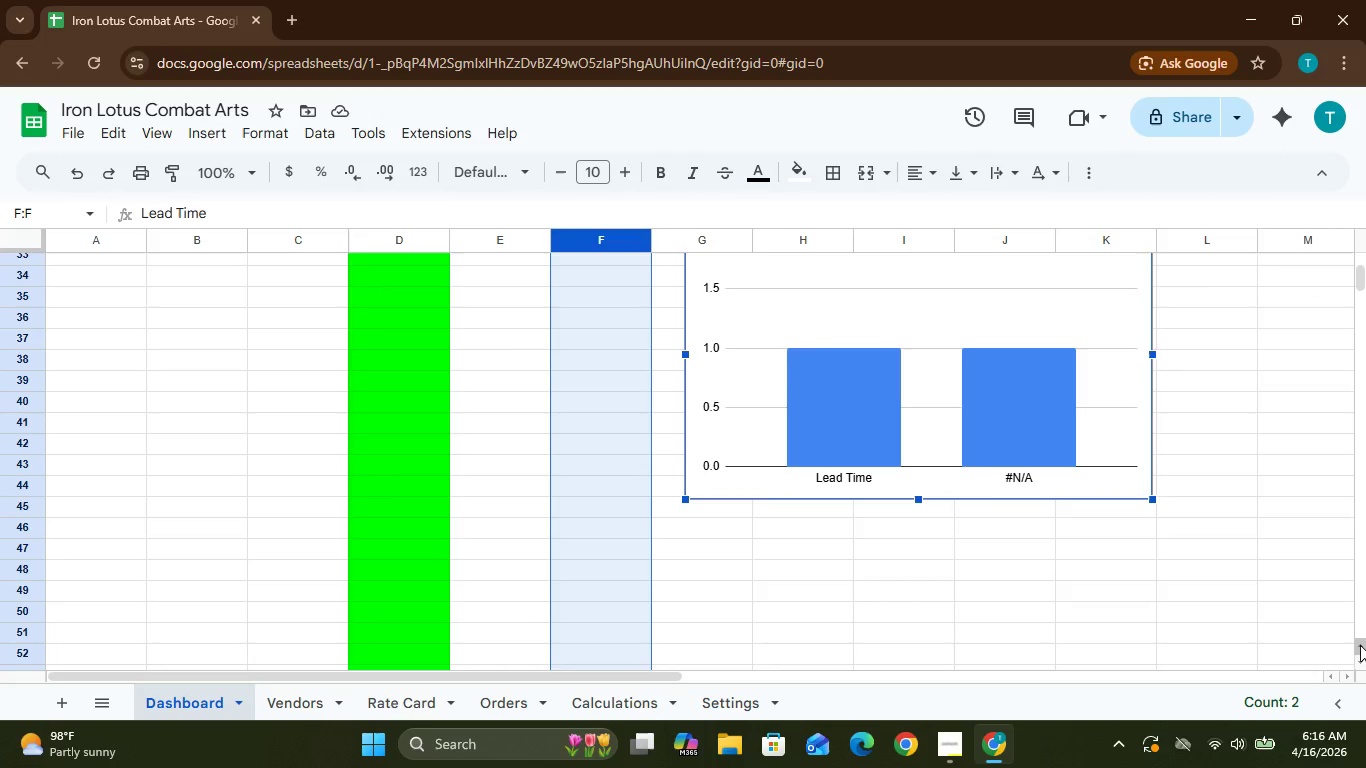 
double_click([1360, 645])
 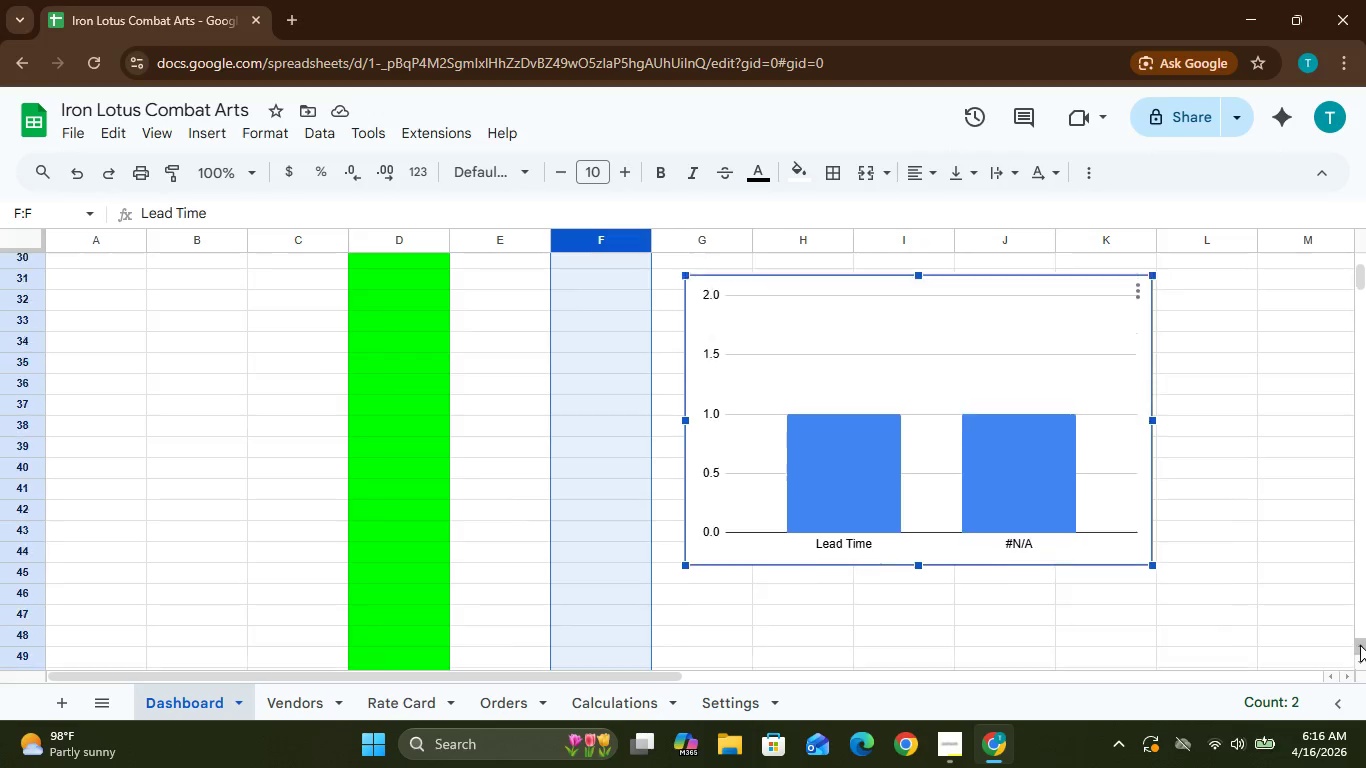 
triple_click([1360, 645])
 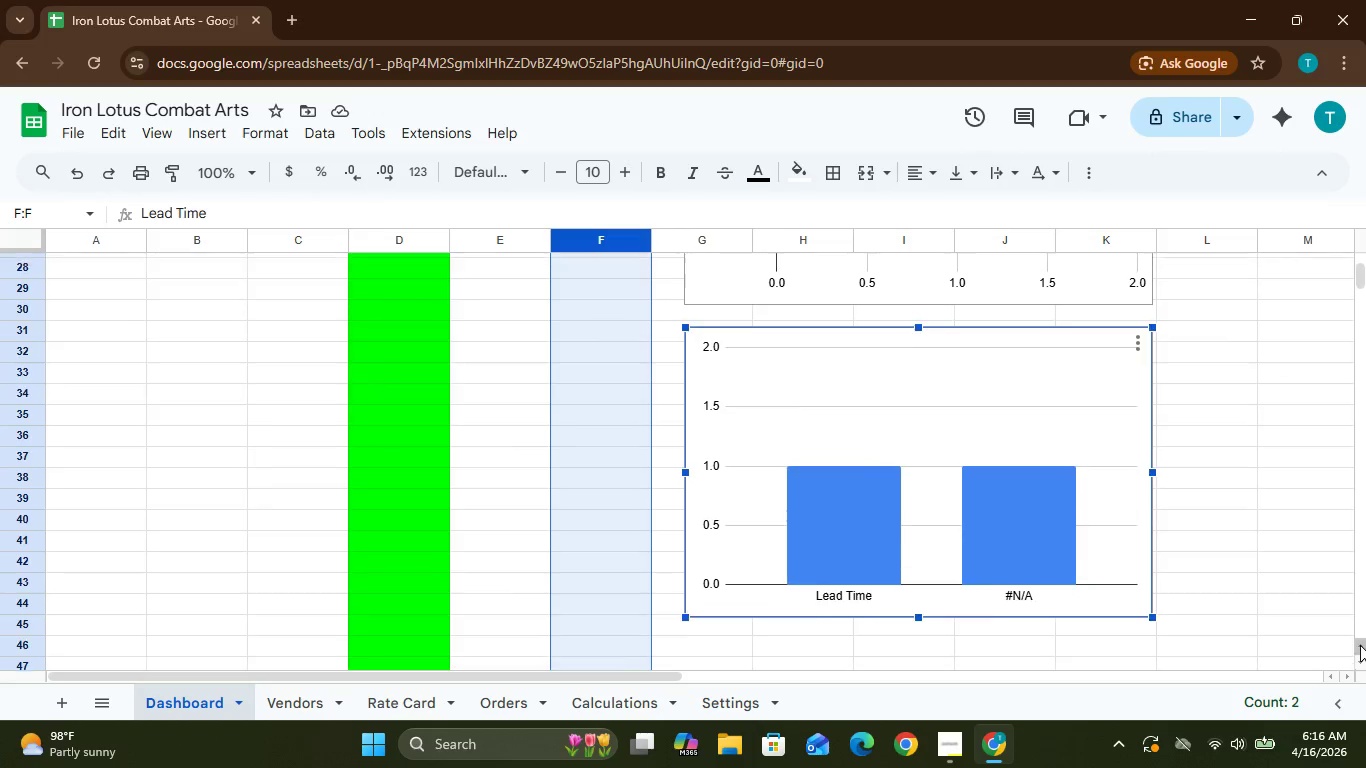 
triple_click([1360, 645])
 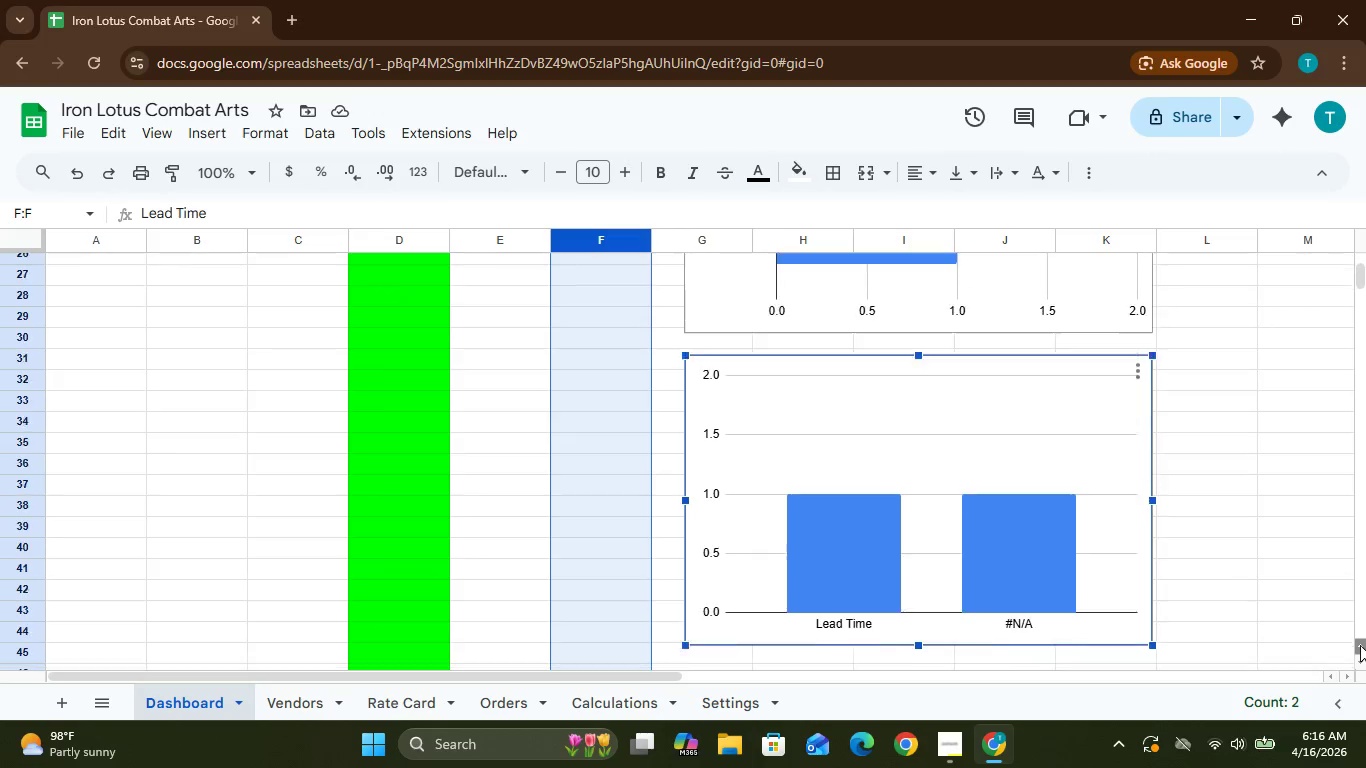 
triple_click([1360, 645])
 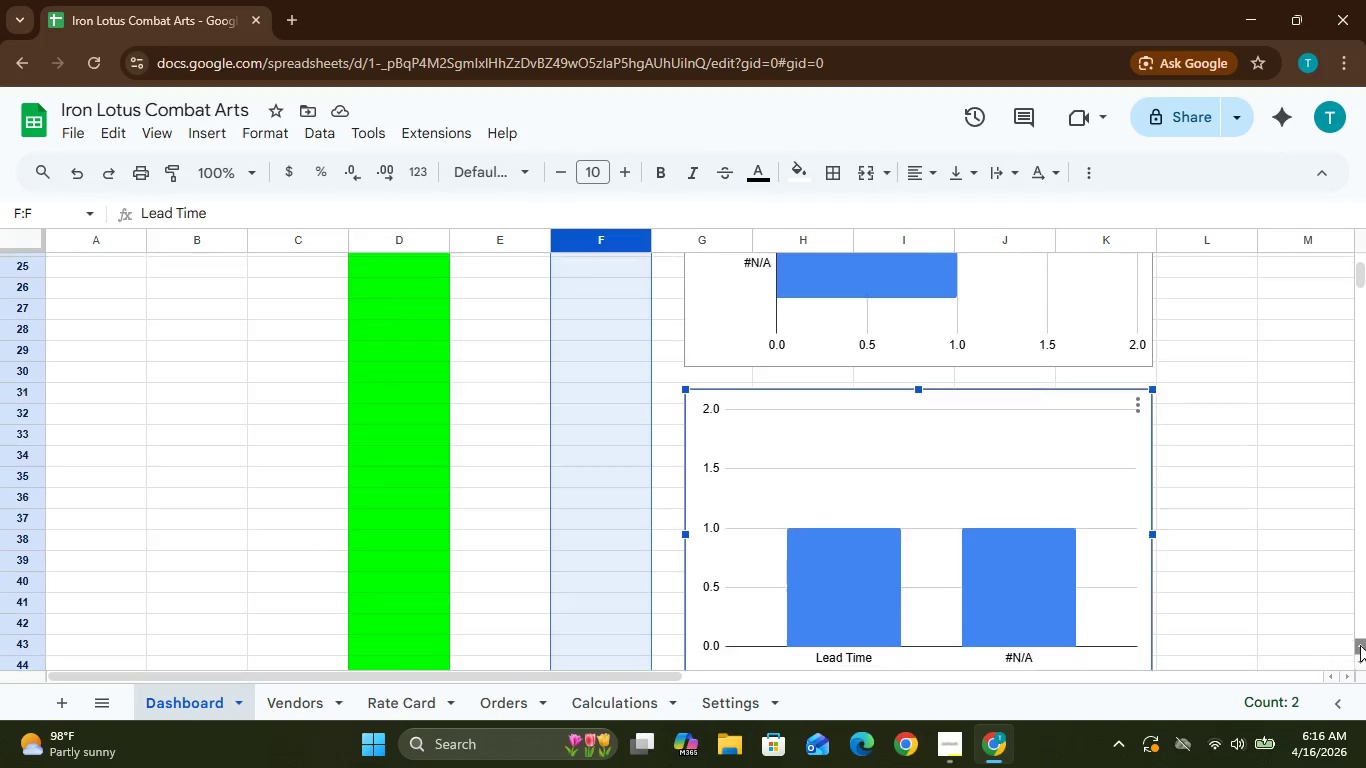 
triple_click([1360, 645])
 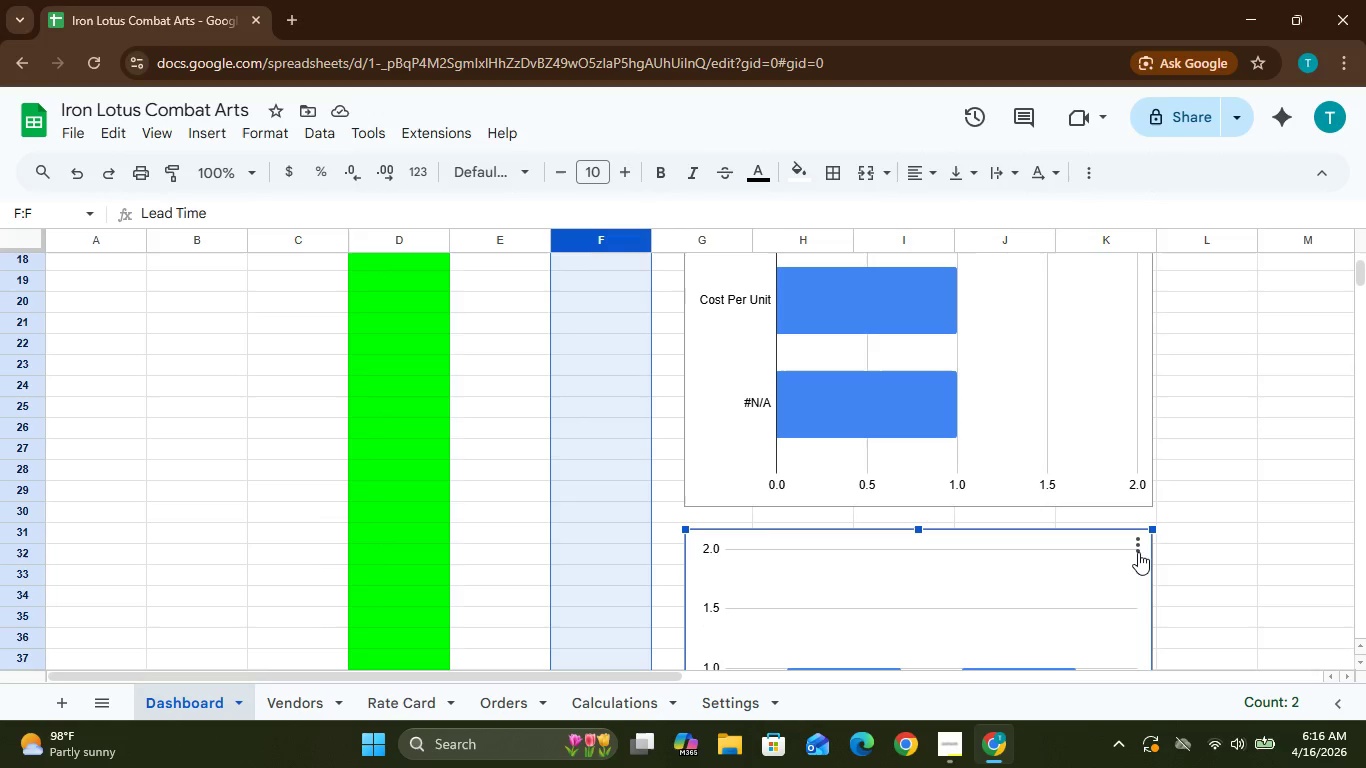 
left_click([1140, 553])
 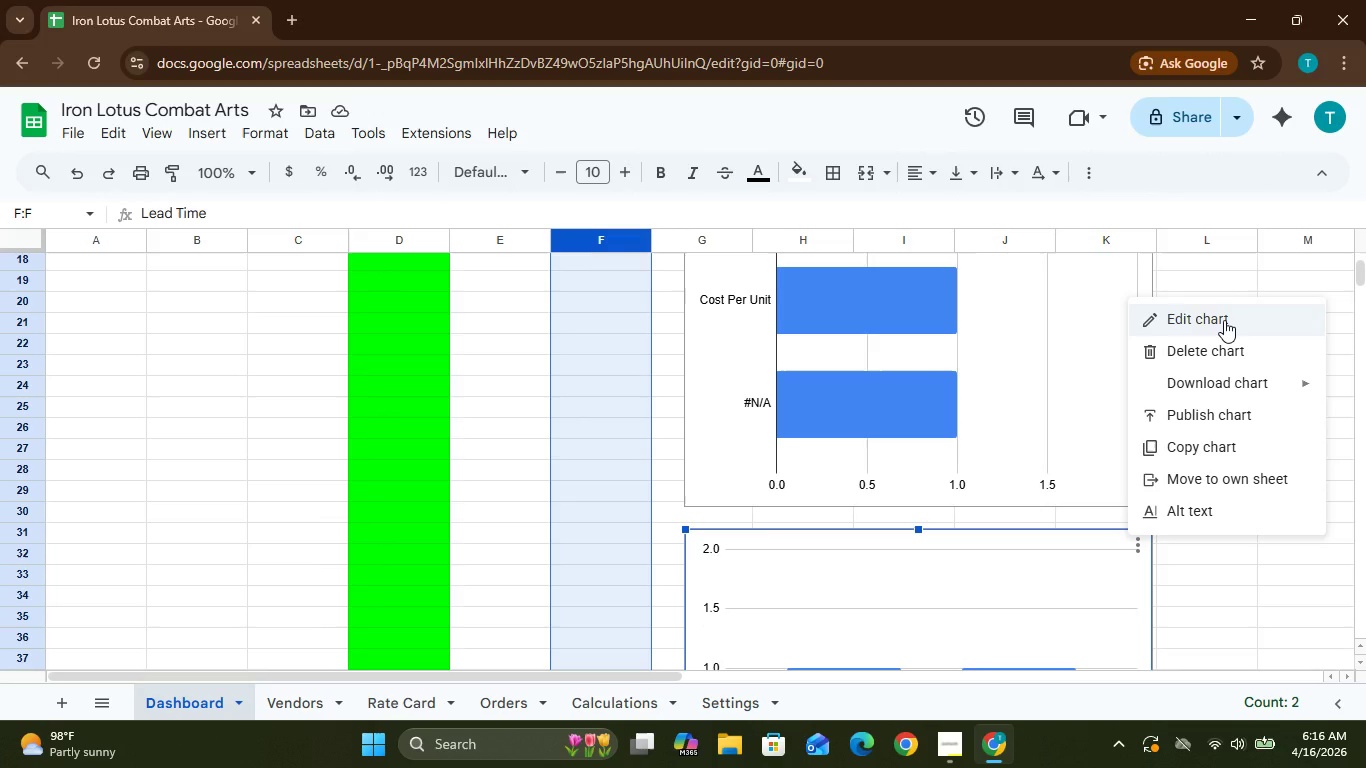 
left_click([1224, 320])
 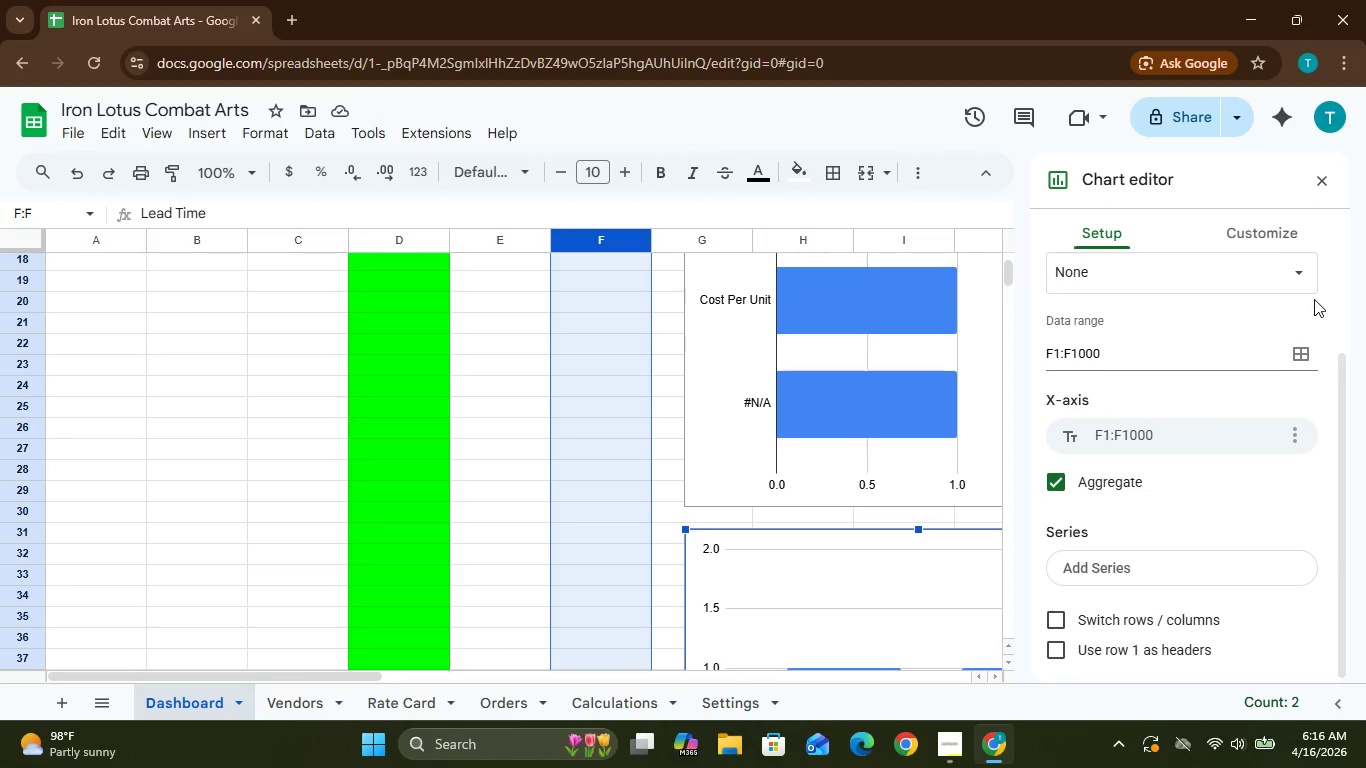 
left_click([1340, 304])
 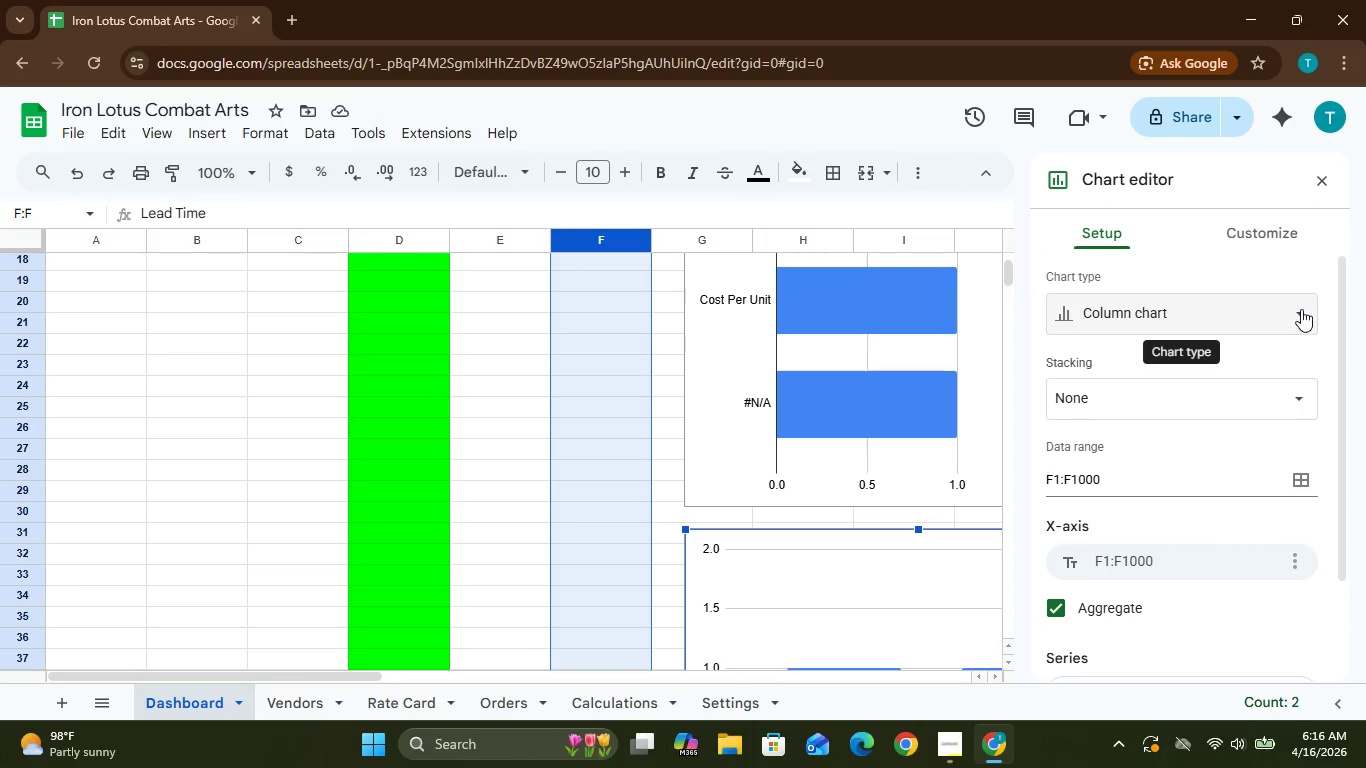 
left_click([1302, 311])
 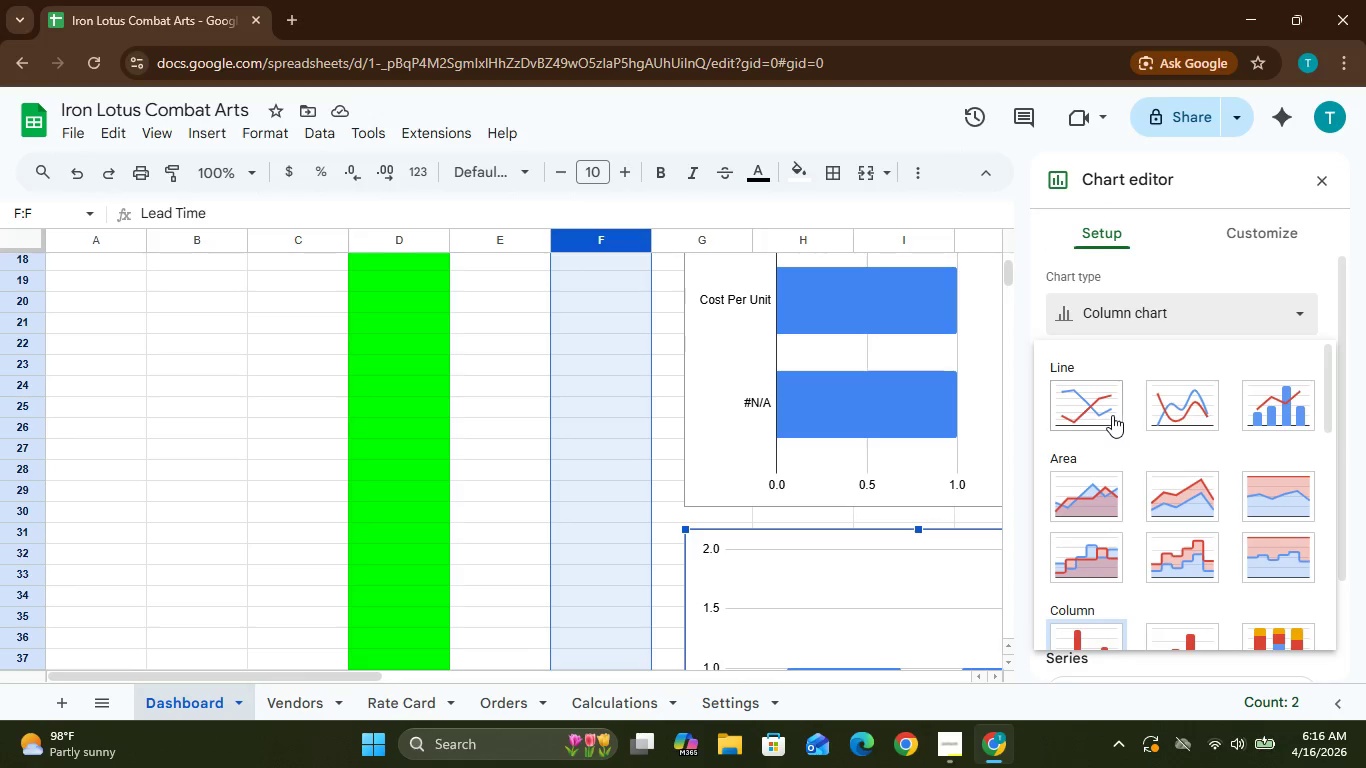 
left_click([1104, 415])
 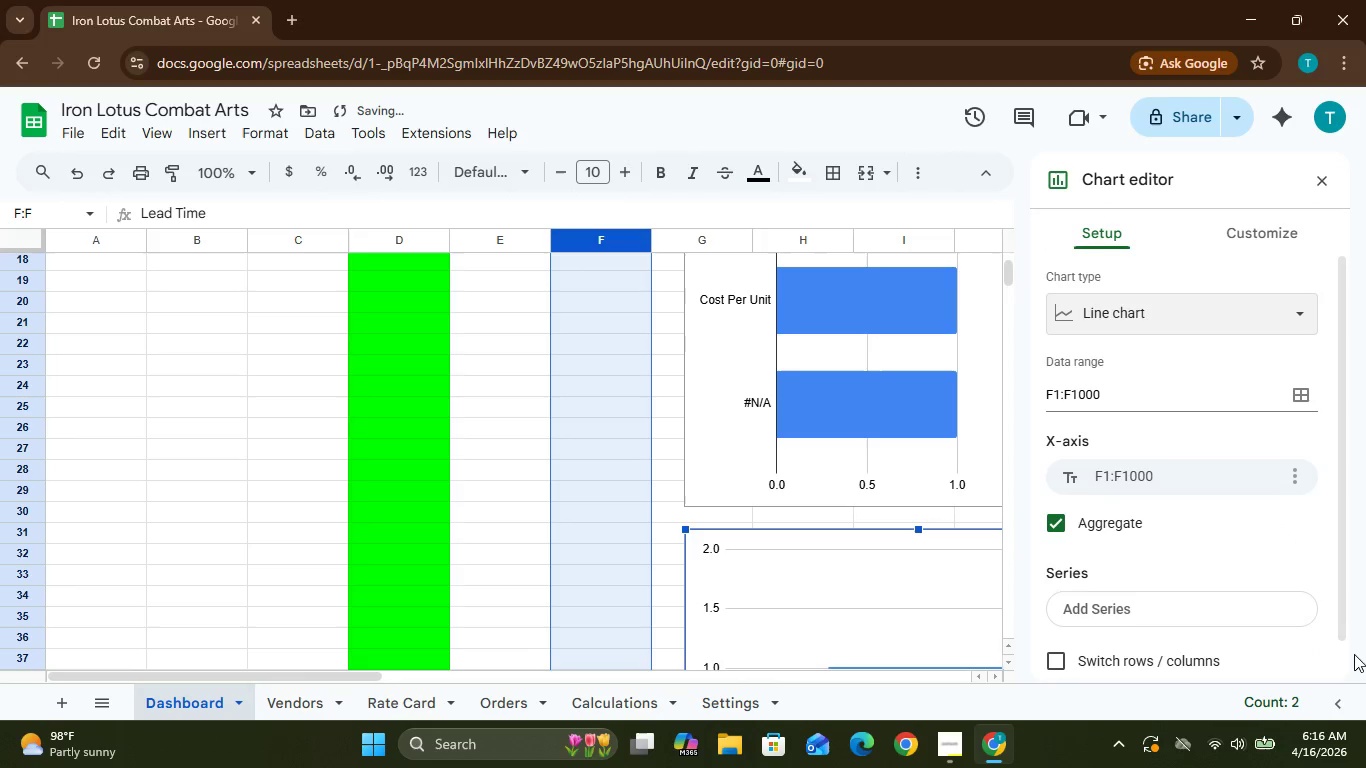 
left_click([1346, 649])
 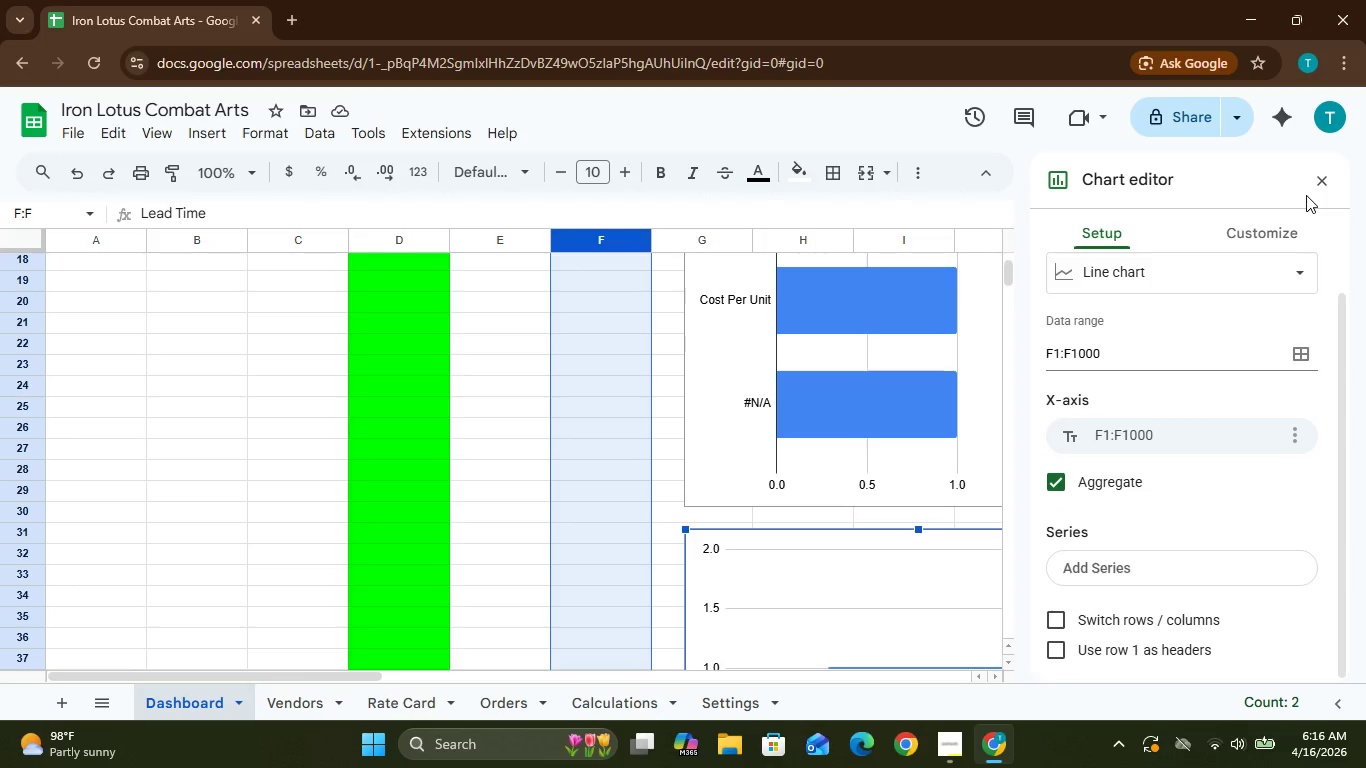 
left_click([1317, 185])
 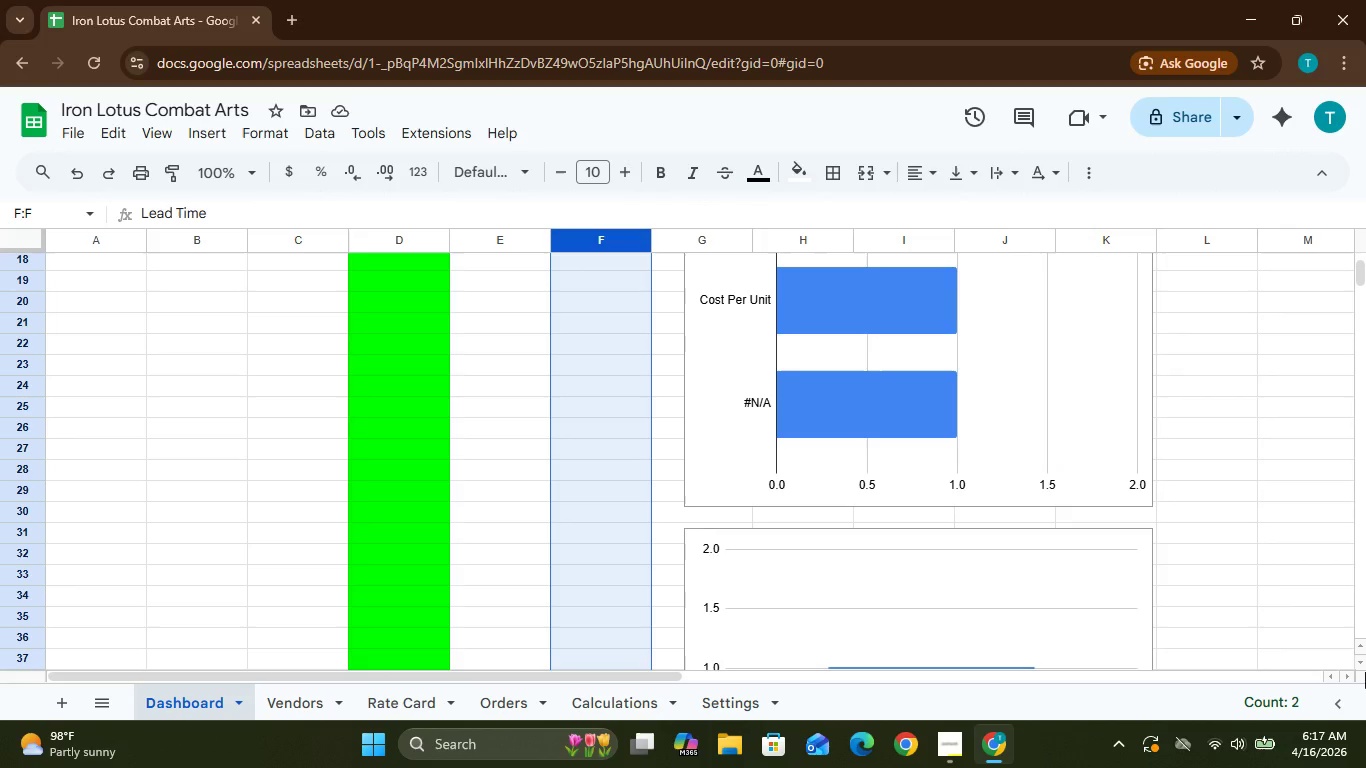 